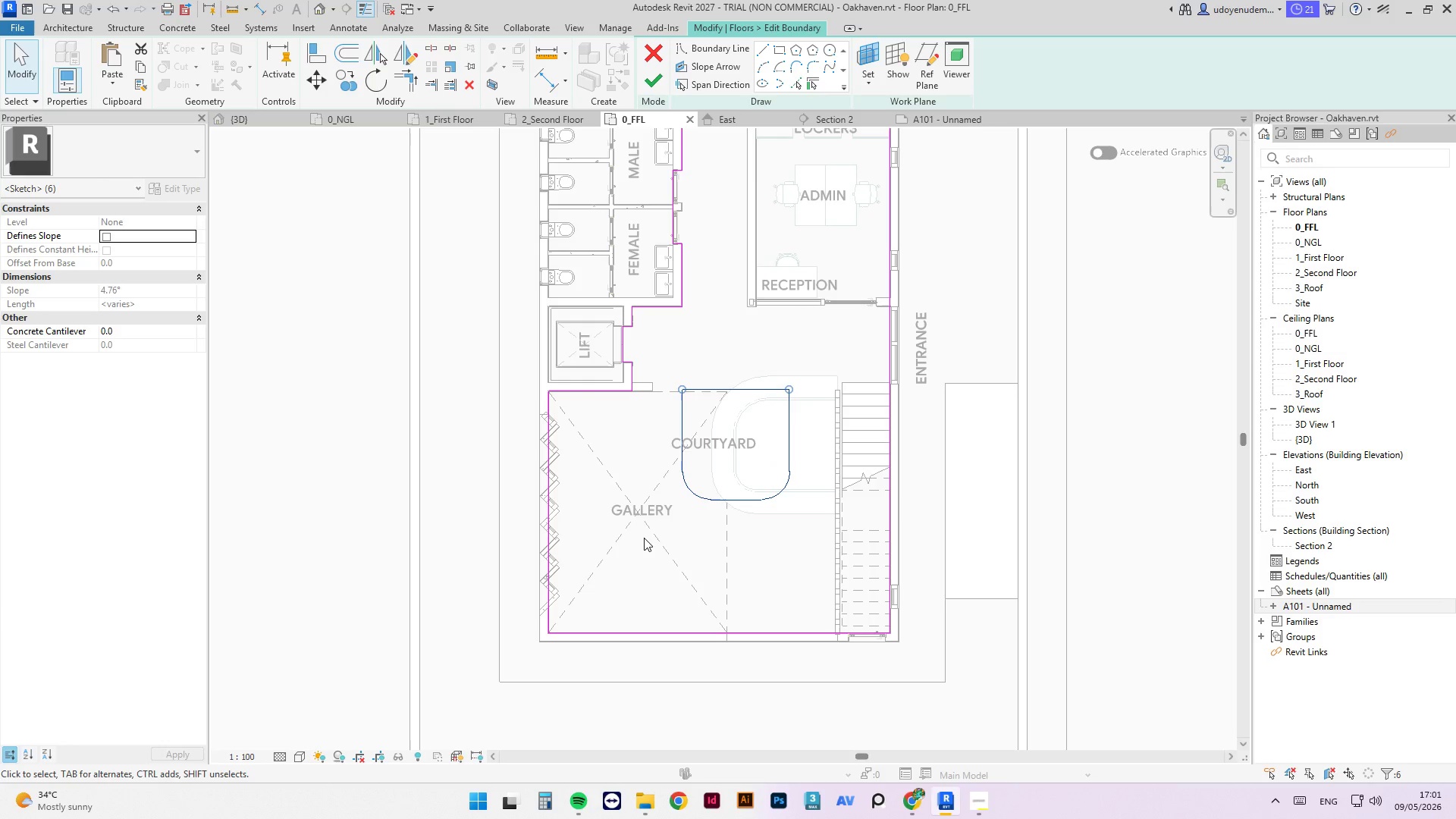 
key(ArrowLeft)
 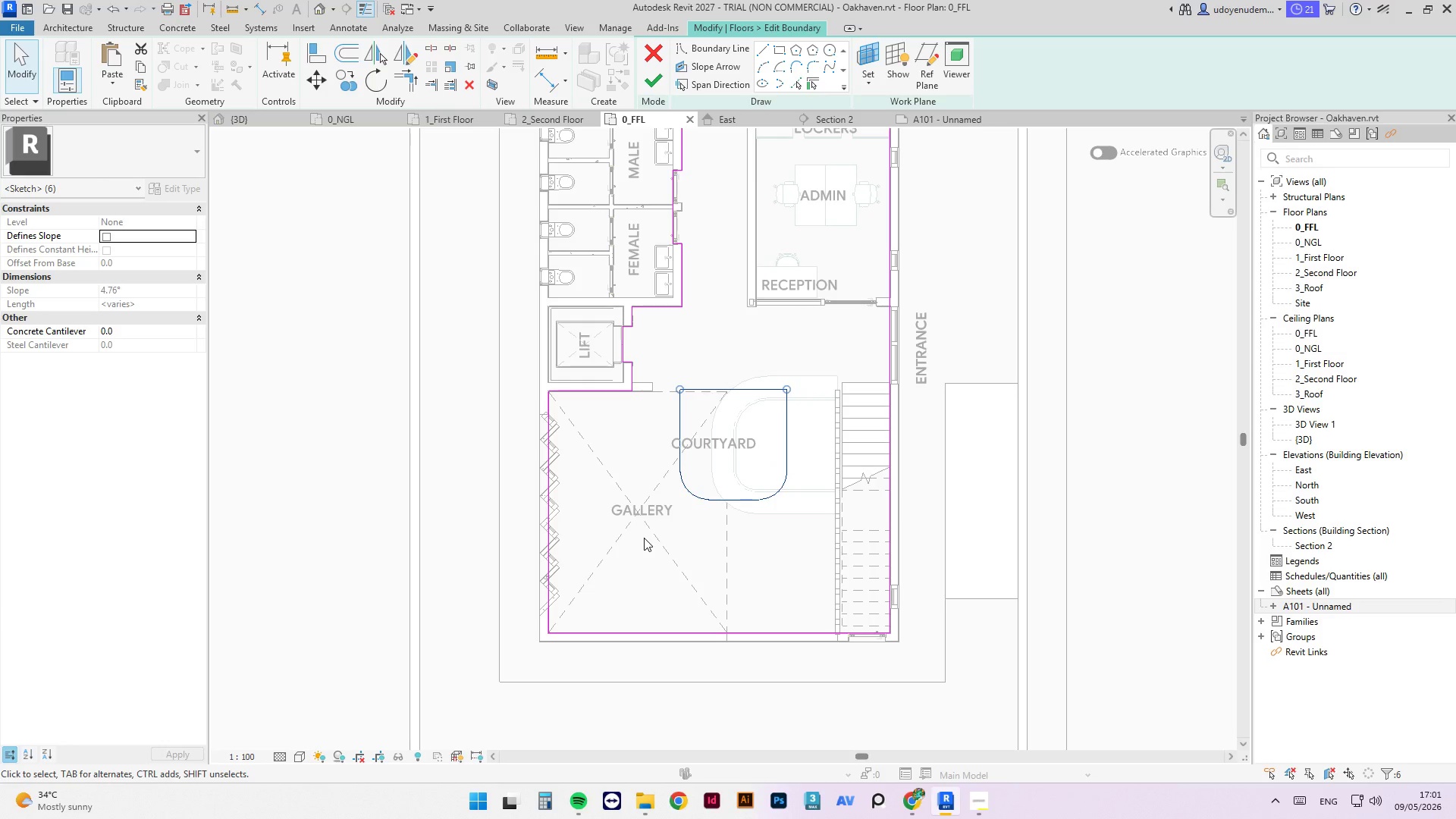 
key(ArrowRight)
 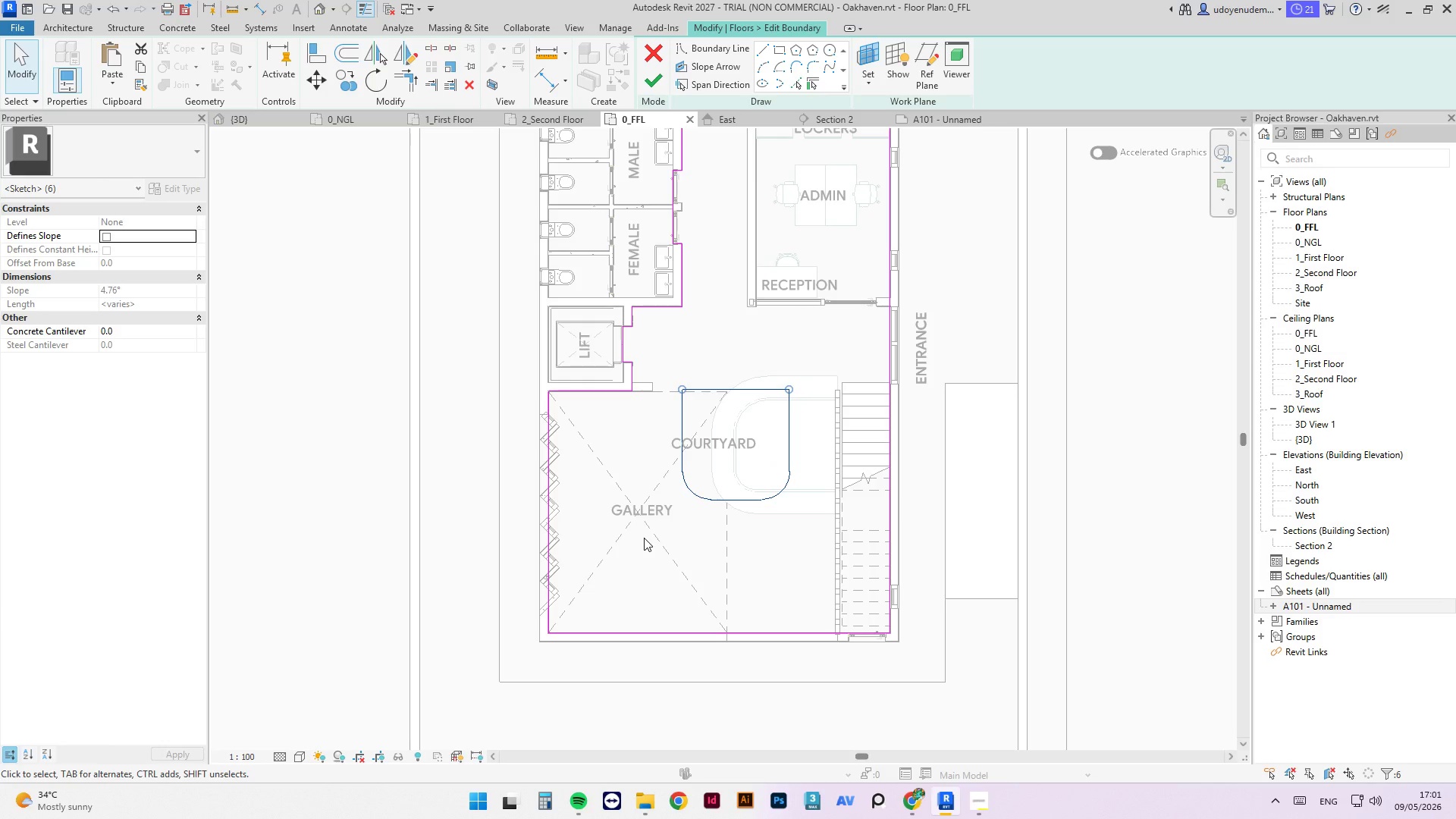 
key(ArrowLeft)
 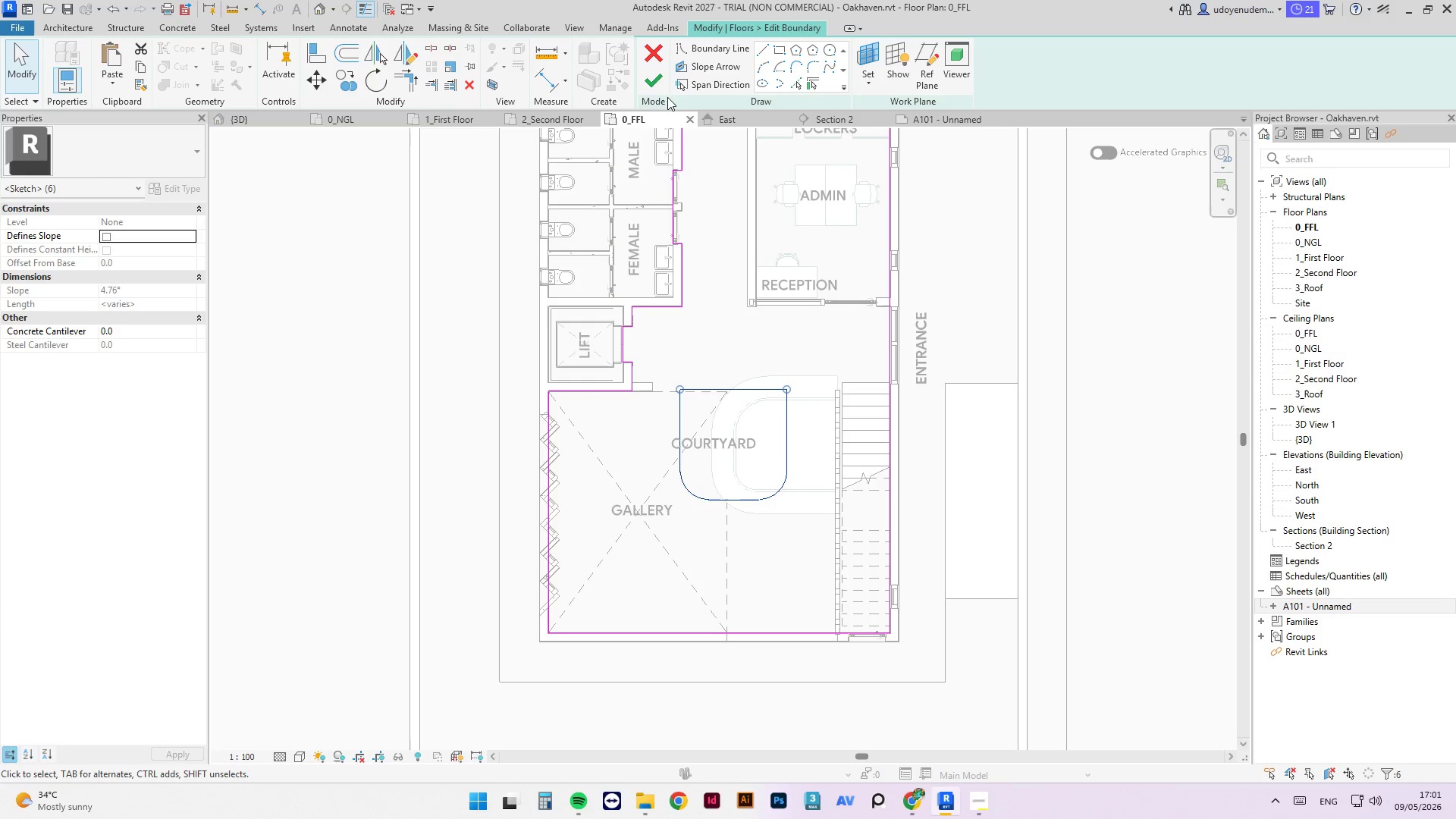 
left_click([661, 84])
 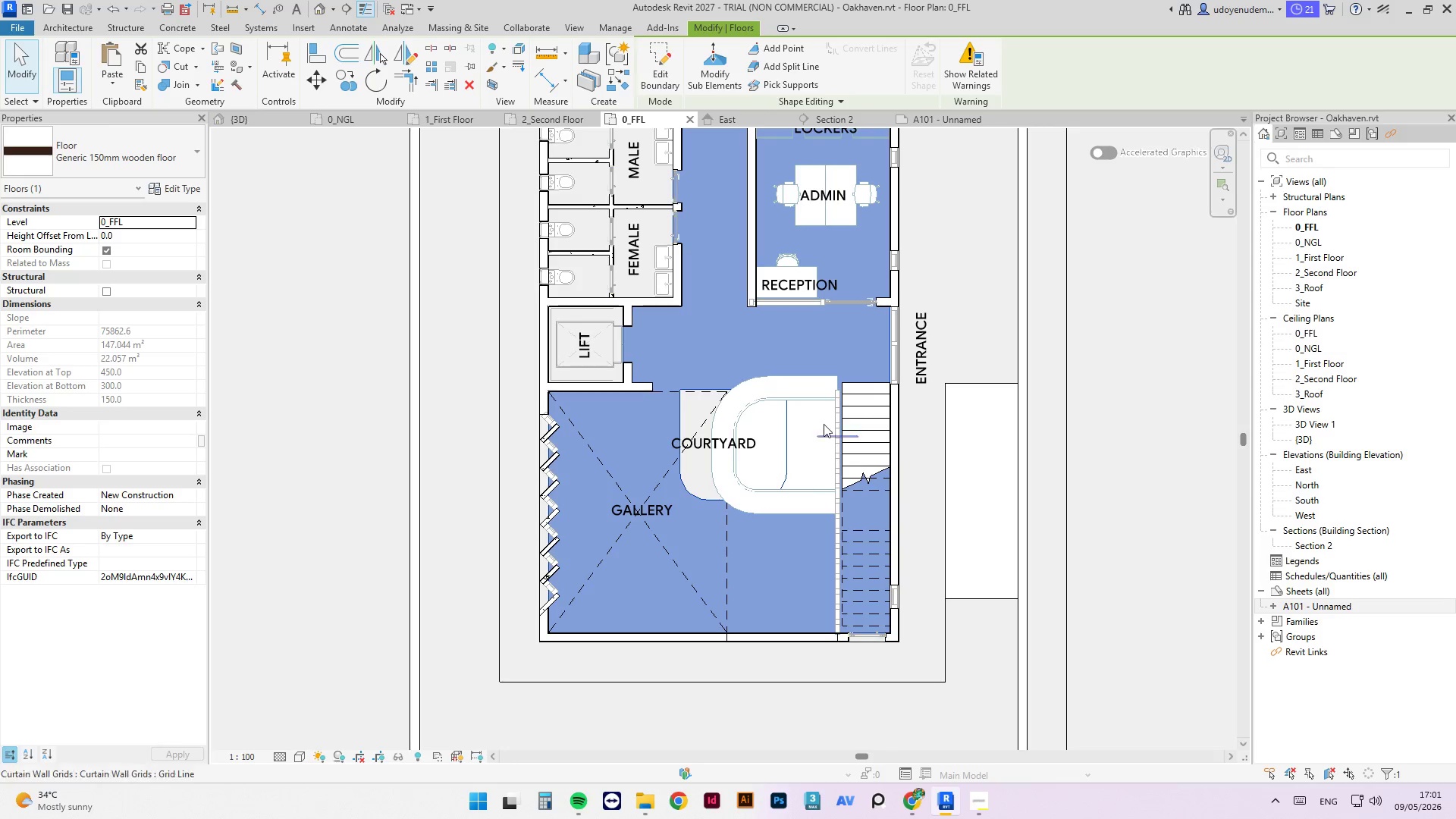 
left_click([806, 397])
 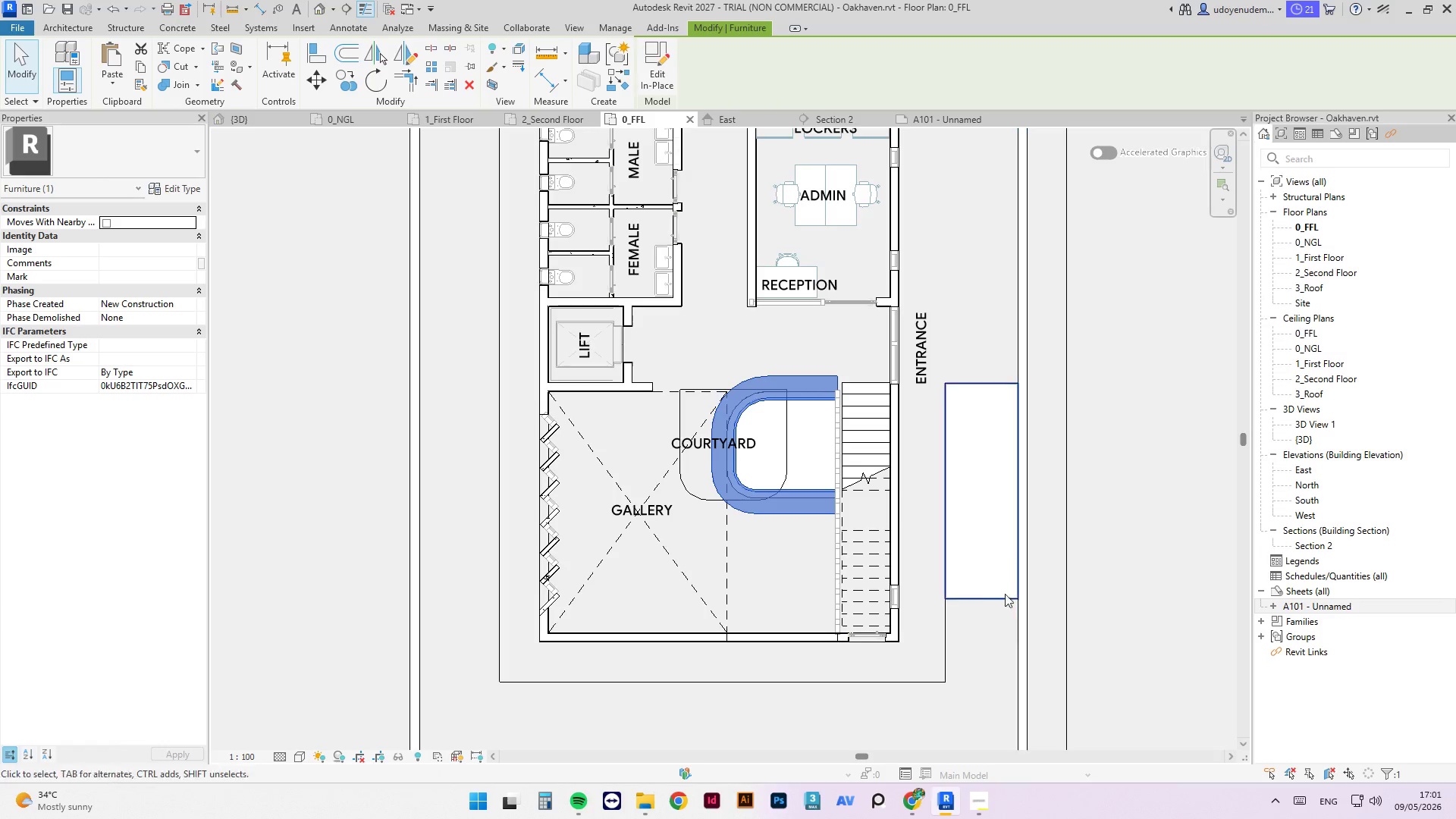 
key(Delete)
 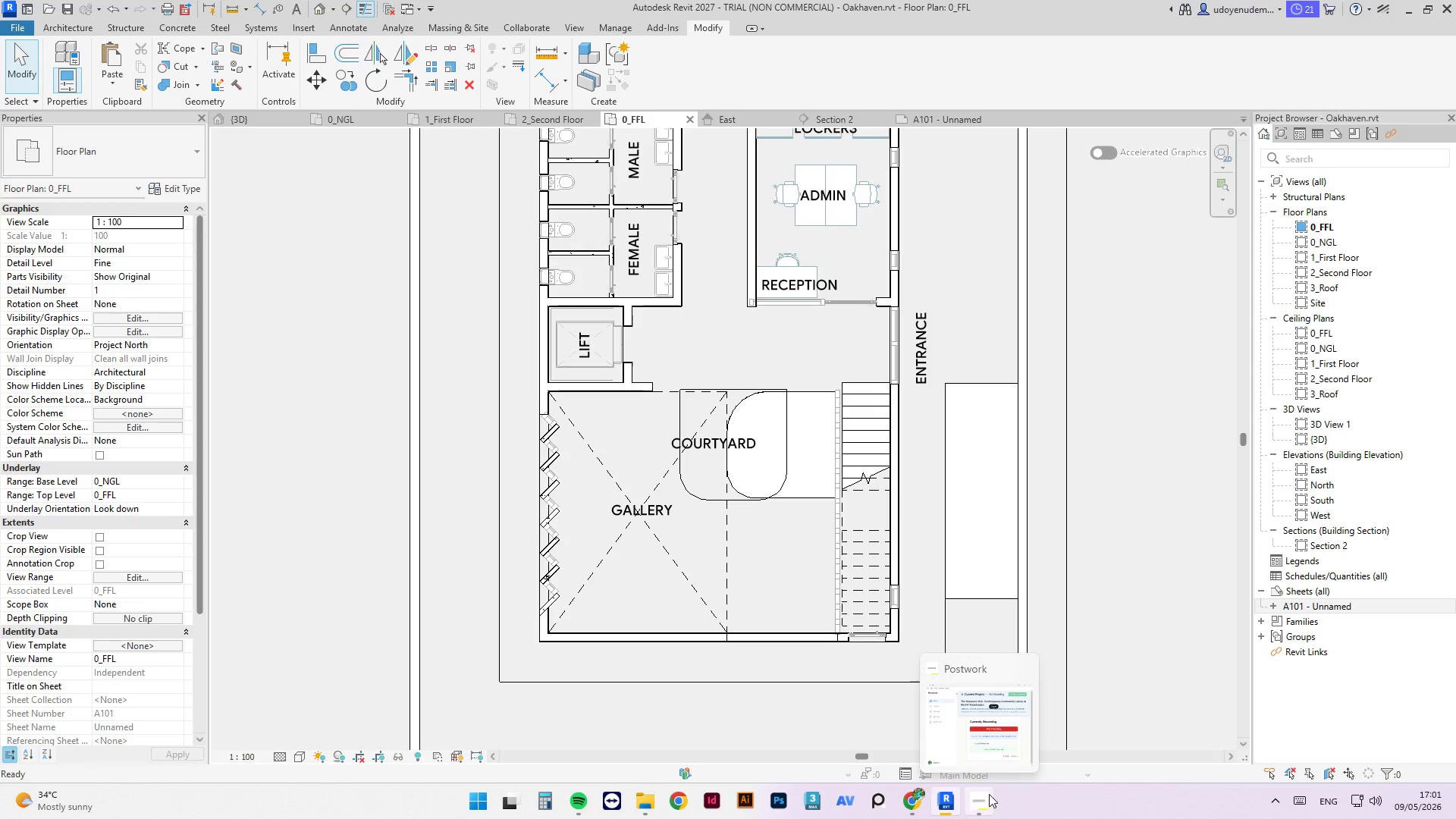 
left_click([982, 793])